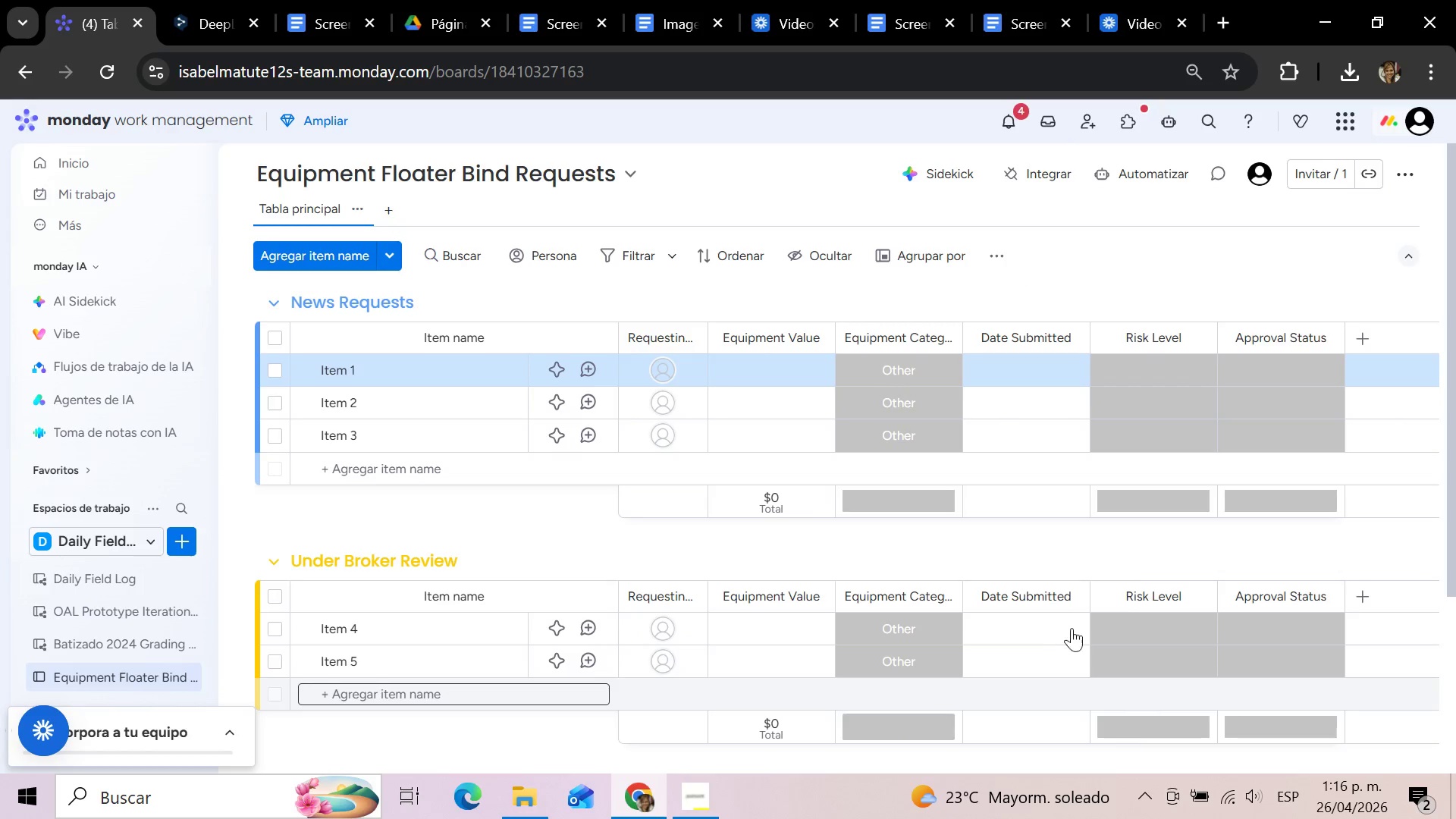 
wait(11.66)
 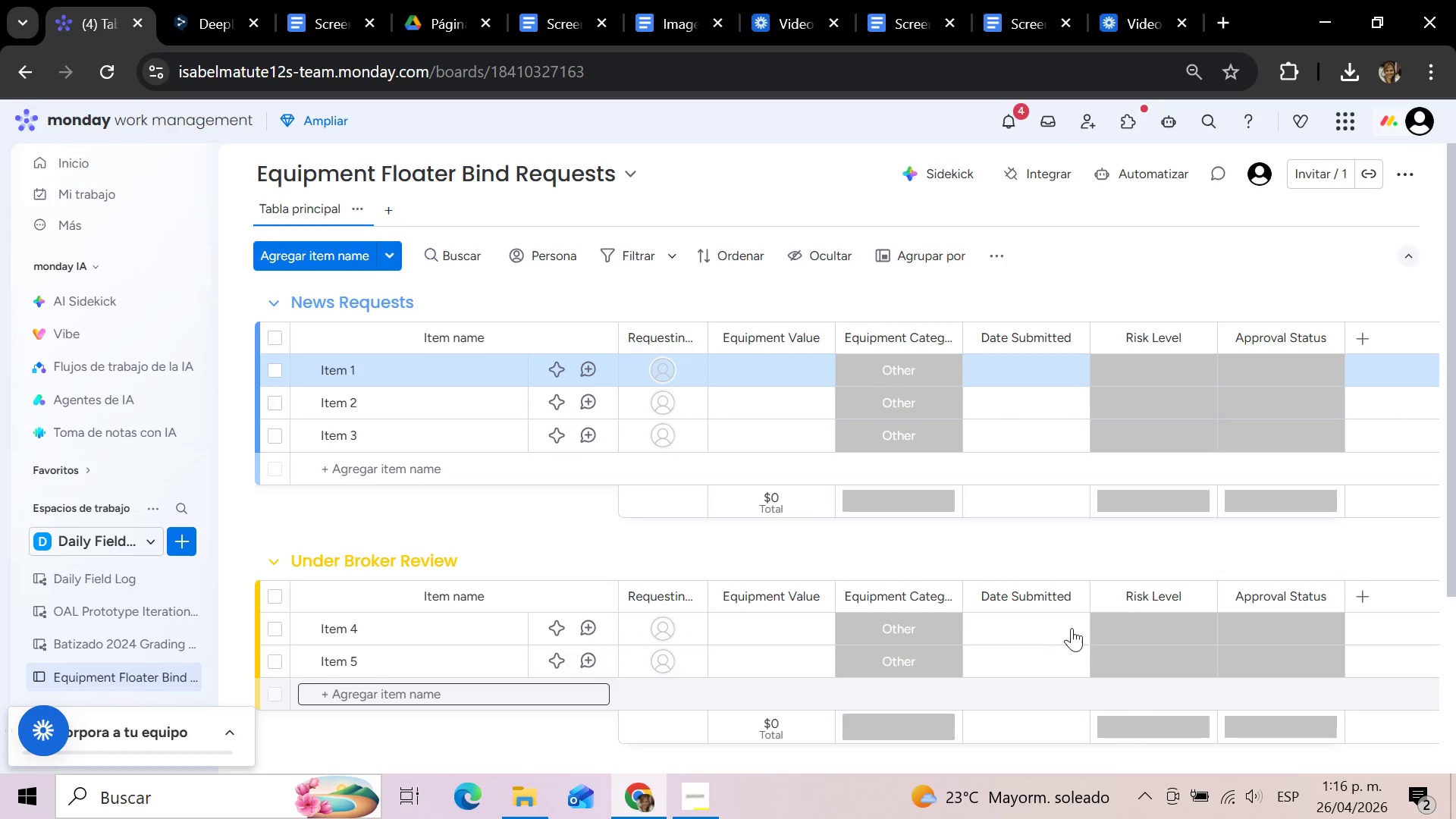 
left_click([1179, 371])
 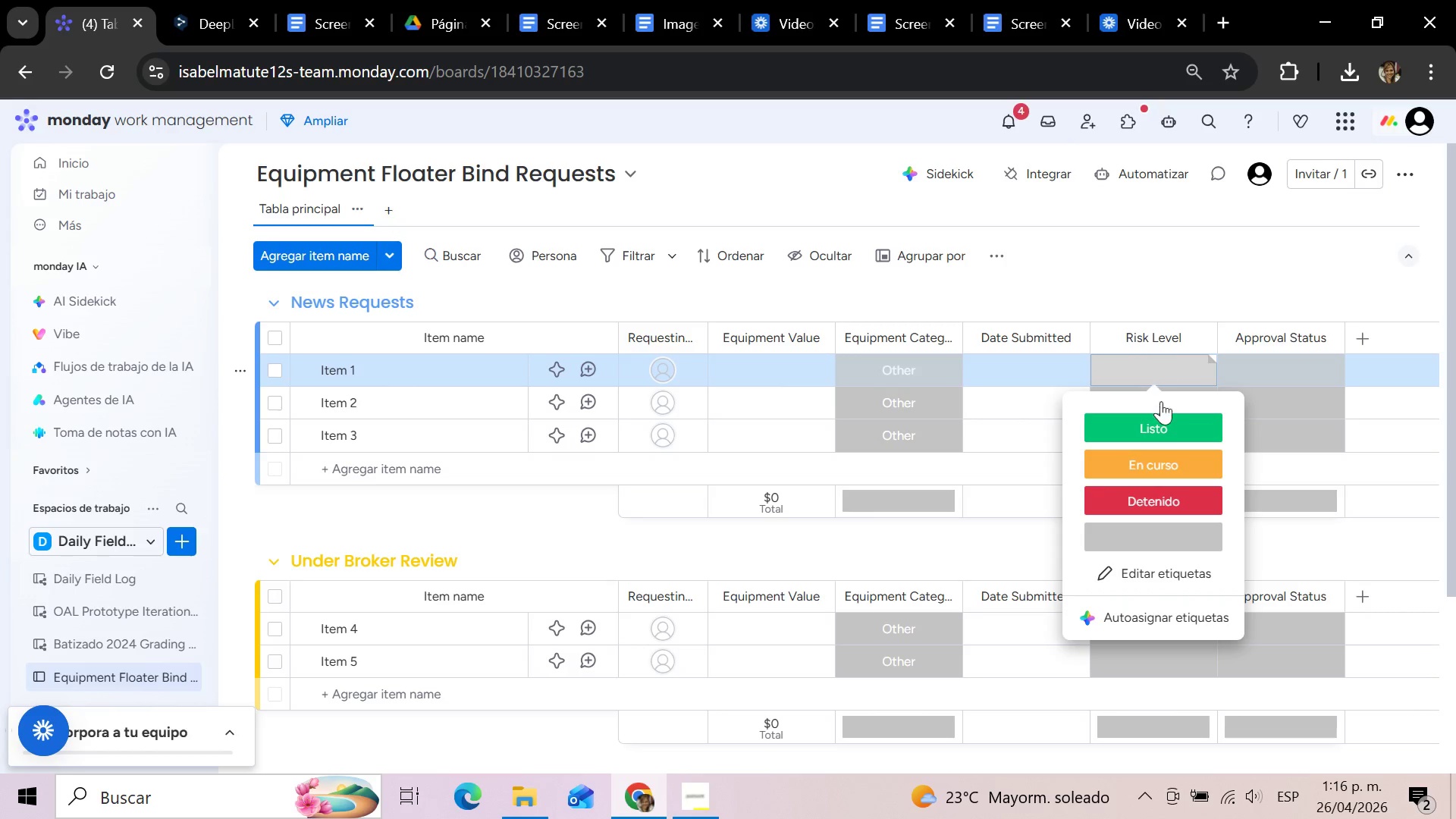 
wait(5.19)
 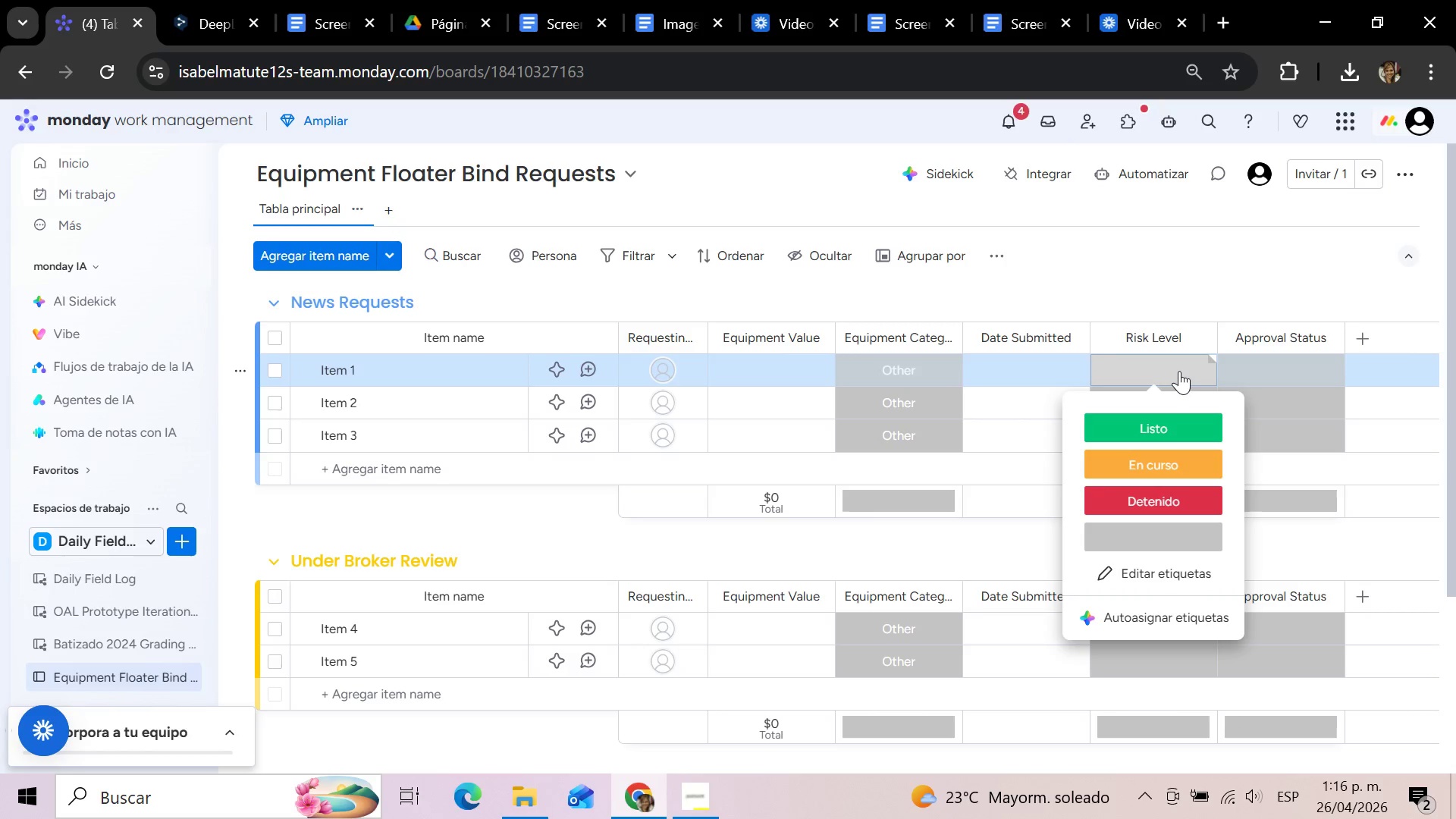 
left_click([1181, 576])
 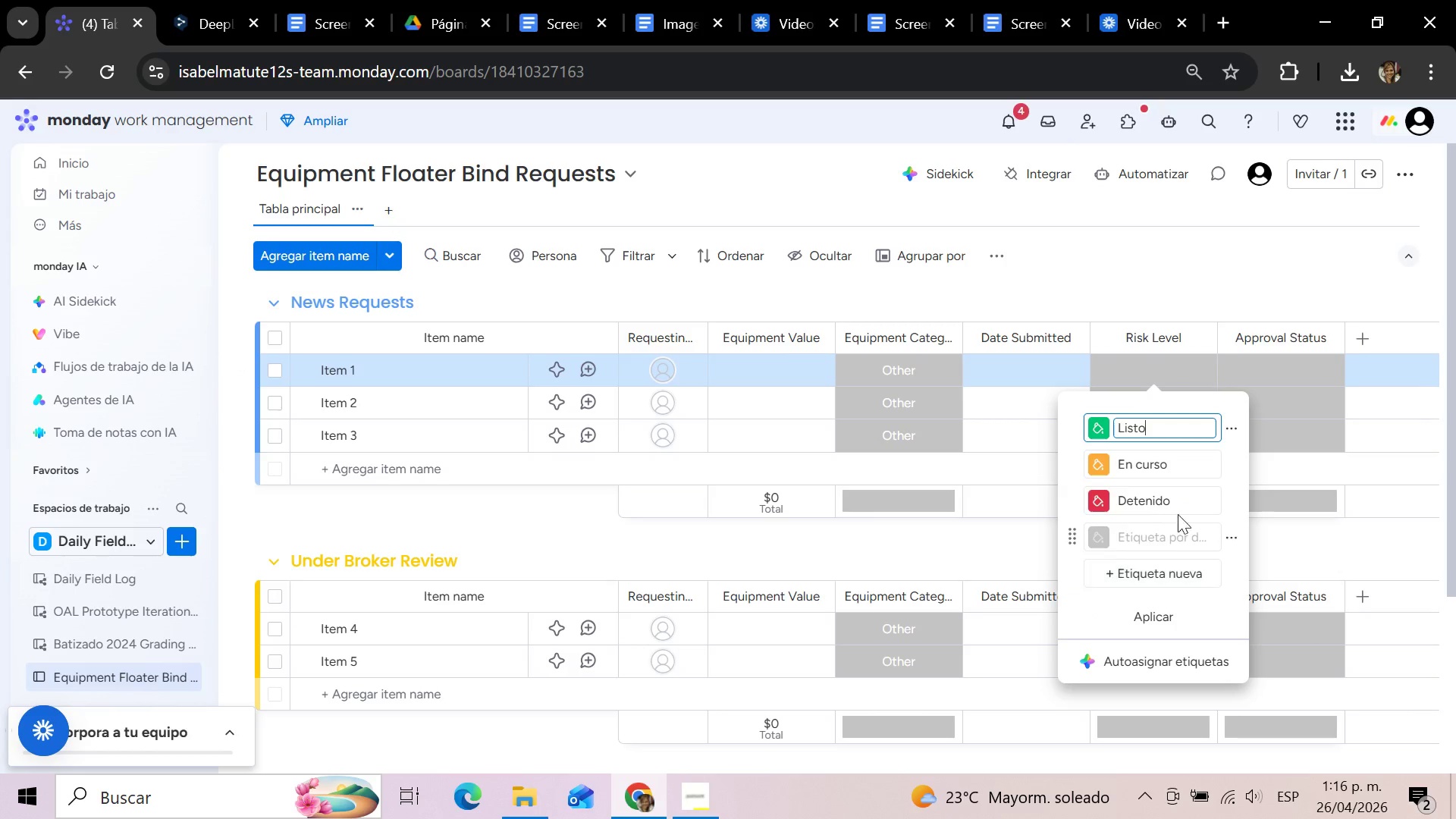 
left_click_drag(start_coordinate=[1160, 429], to_coordinate=[1109, 424])
 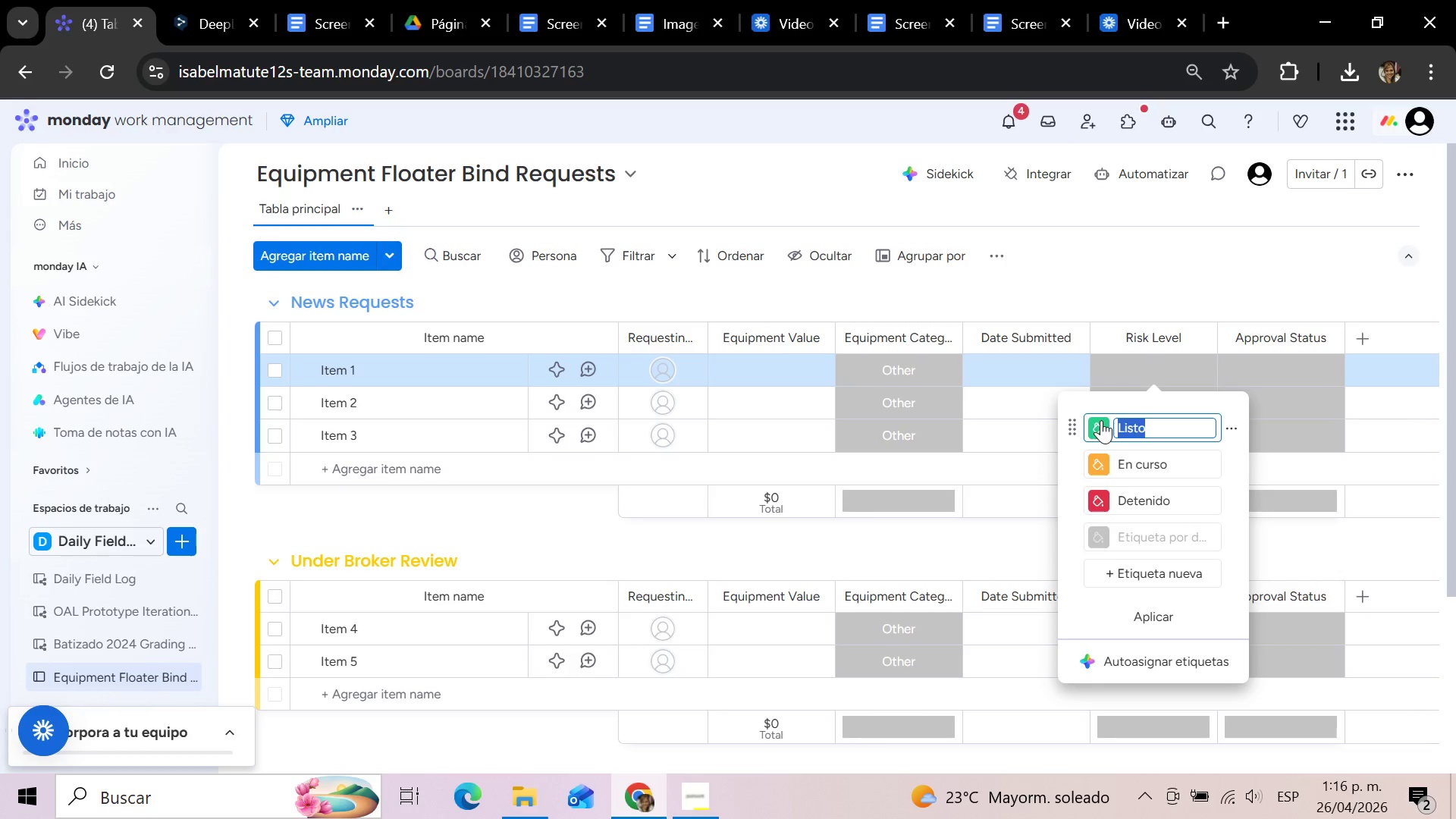 
type(Low)
 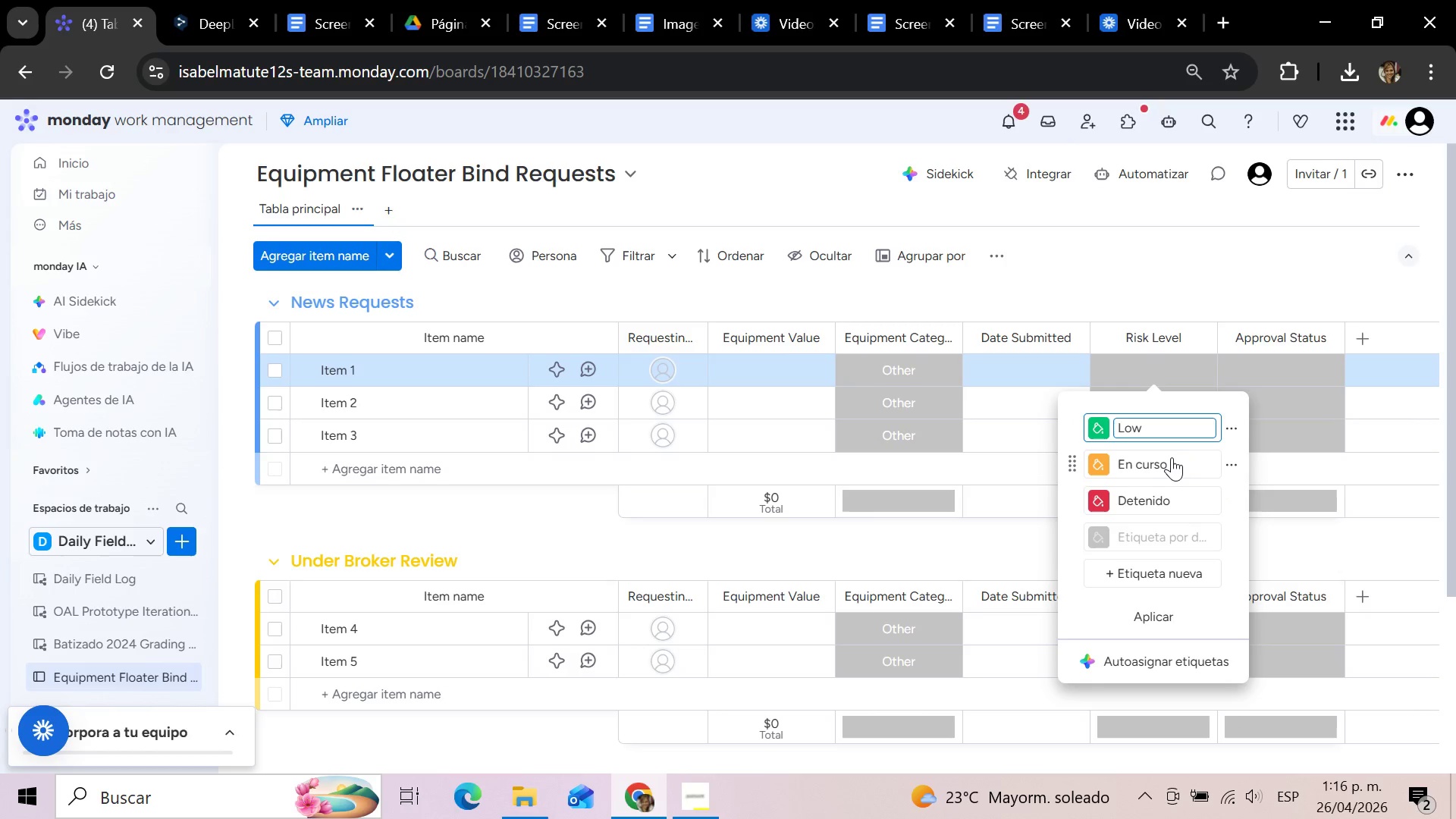 
left_click_drag(start_coordinate=[1165, 465], to_coordinate=[1119, 469])
 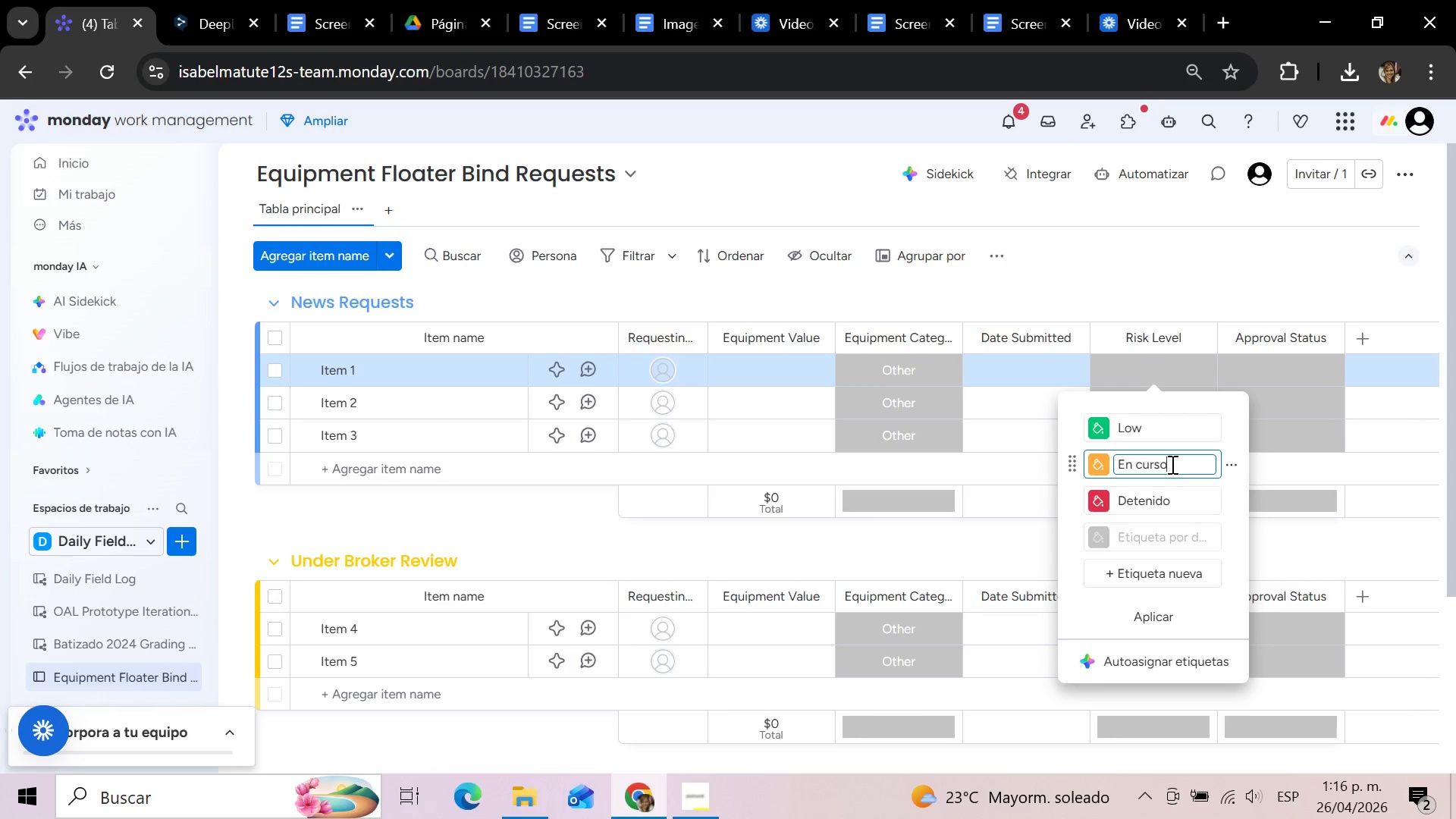 
left_click_drag(start_coordinate=[1171, 464], to_coordinate=[1112, 466])
 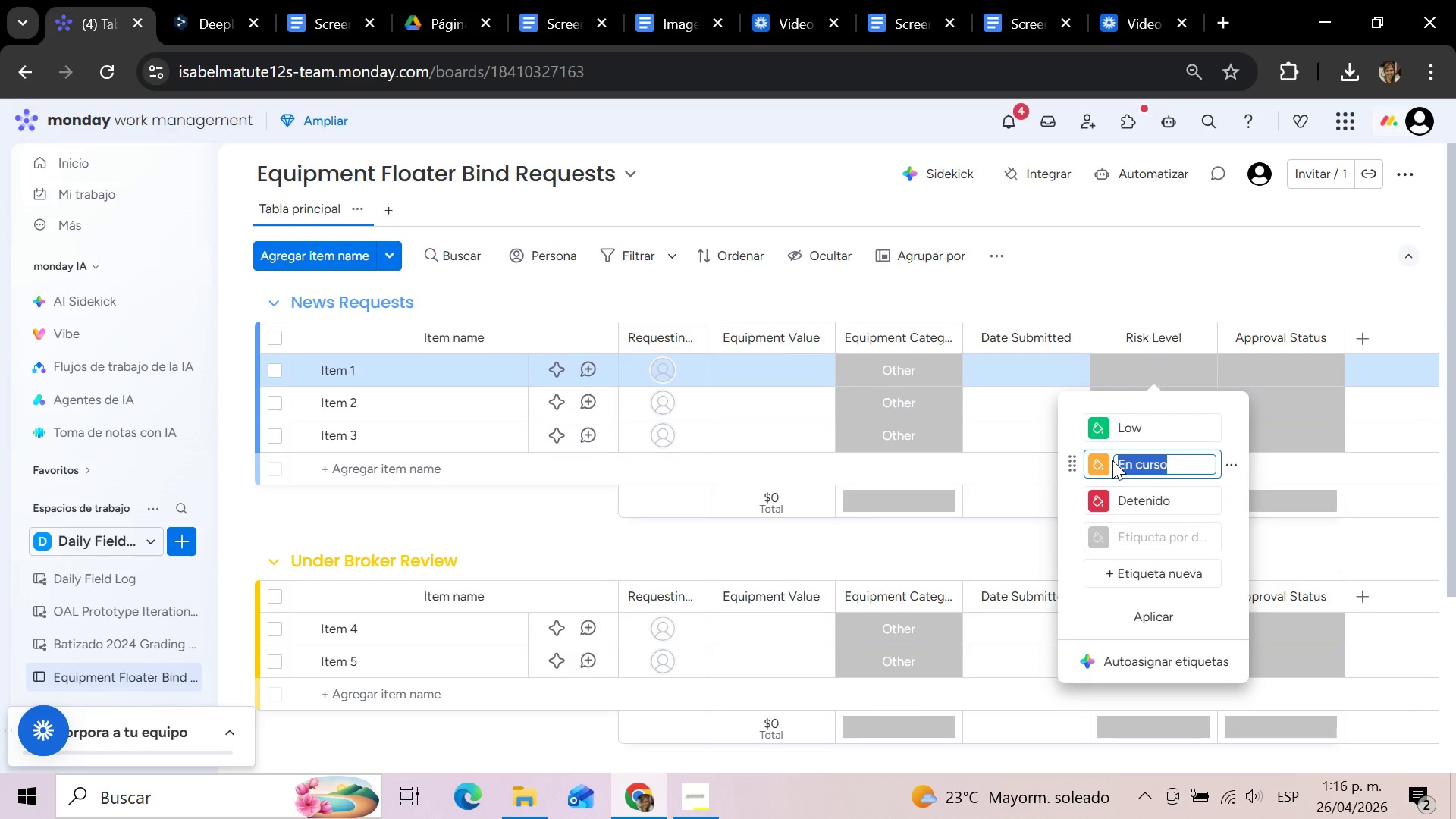 
type(Medium)
 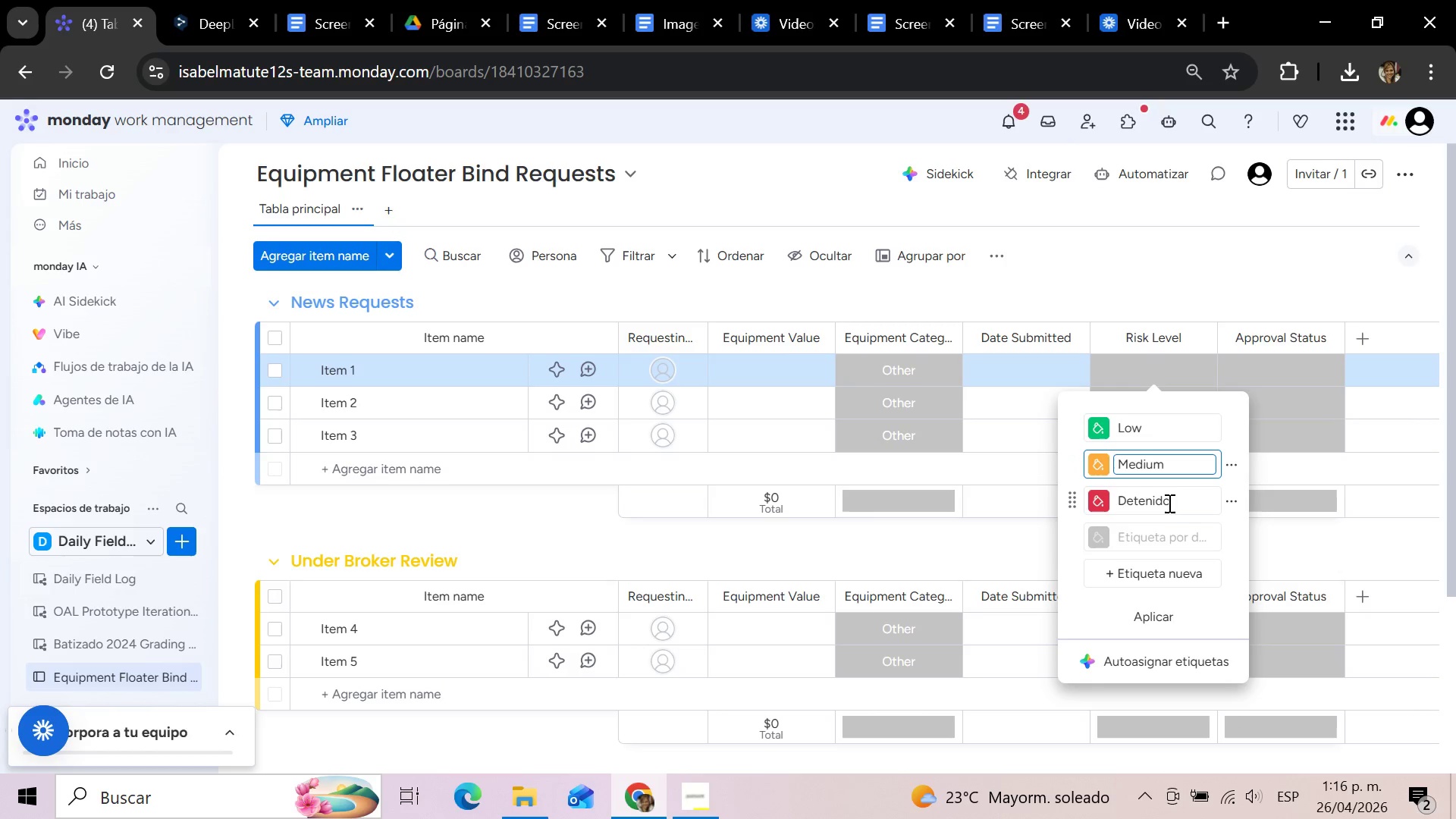 
left_click_drag(start_coordinate=[1173, 500], to_coordinate=[1120, 501])
 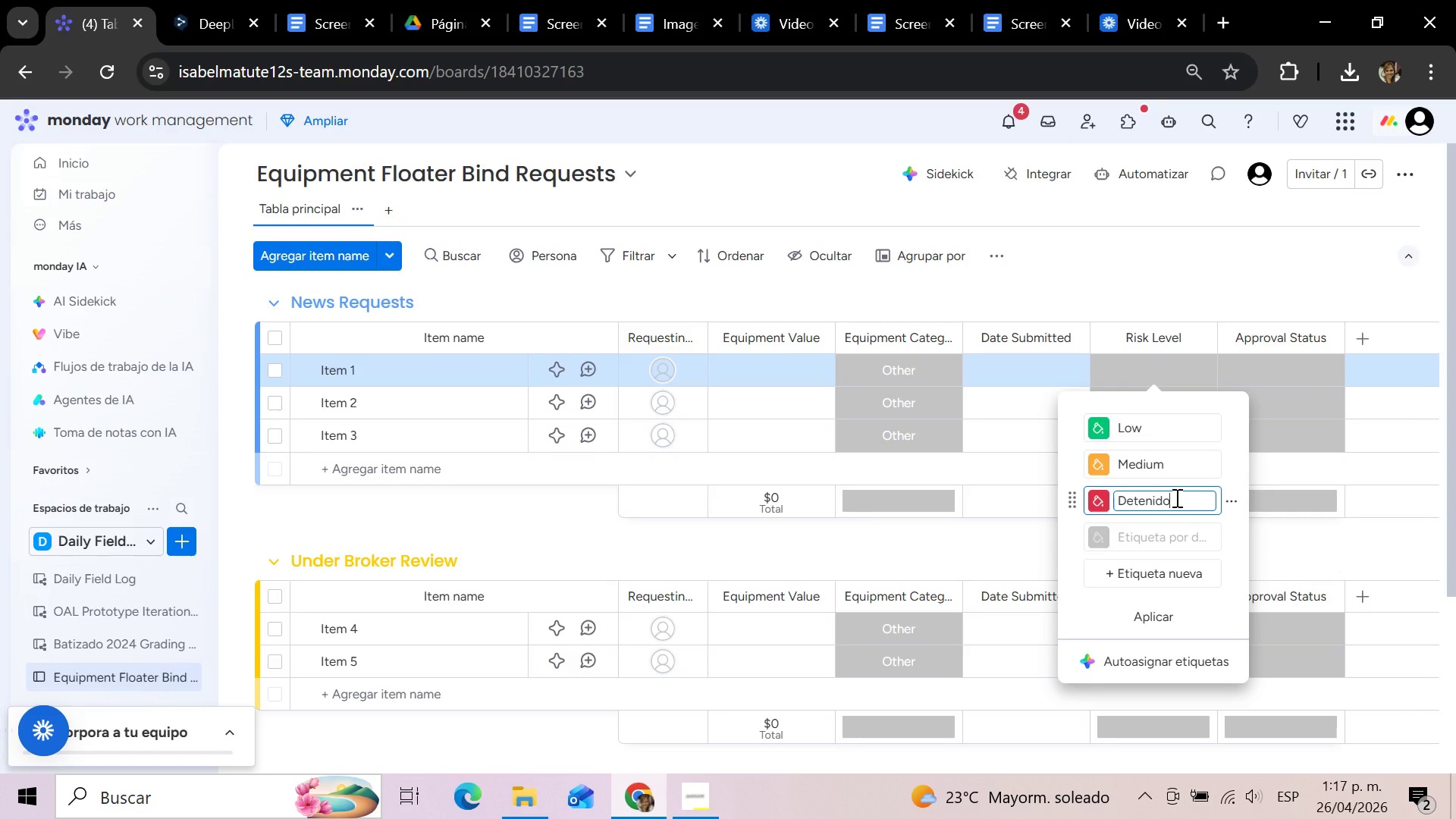 
left_click([1175, 497])